 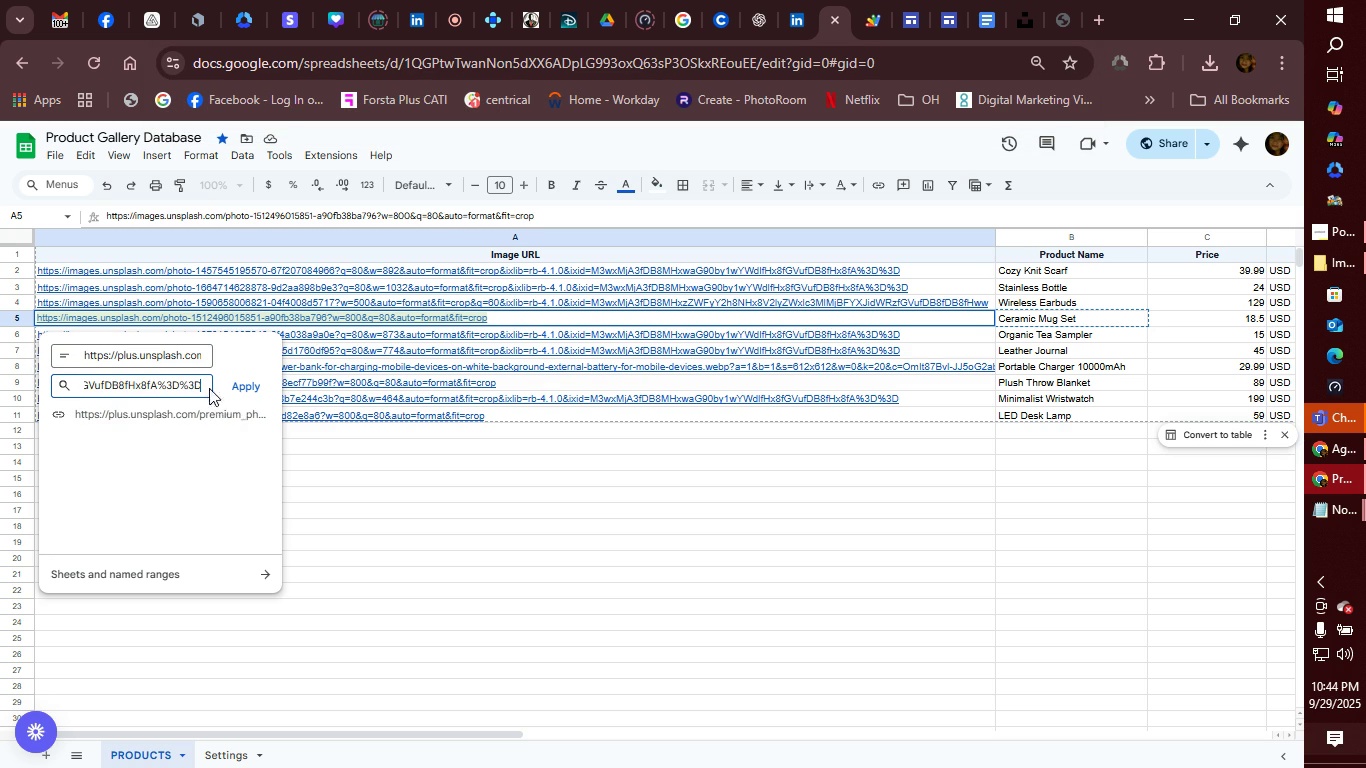 
left_click([249, 386])
 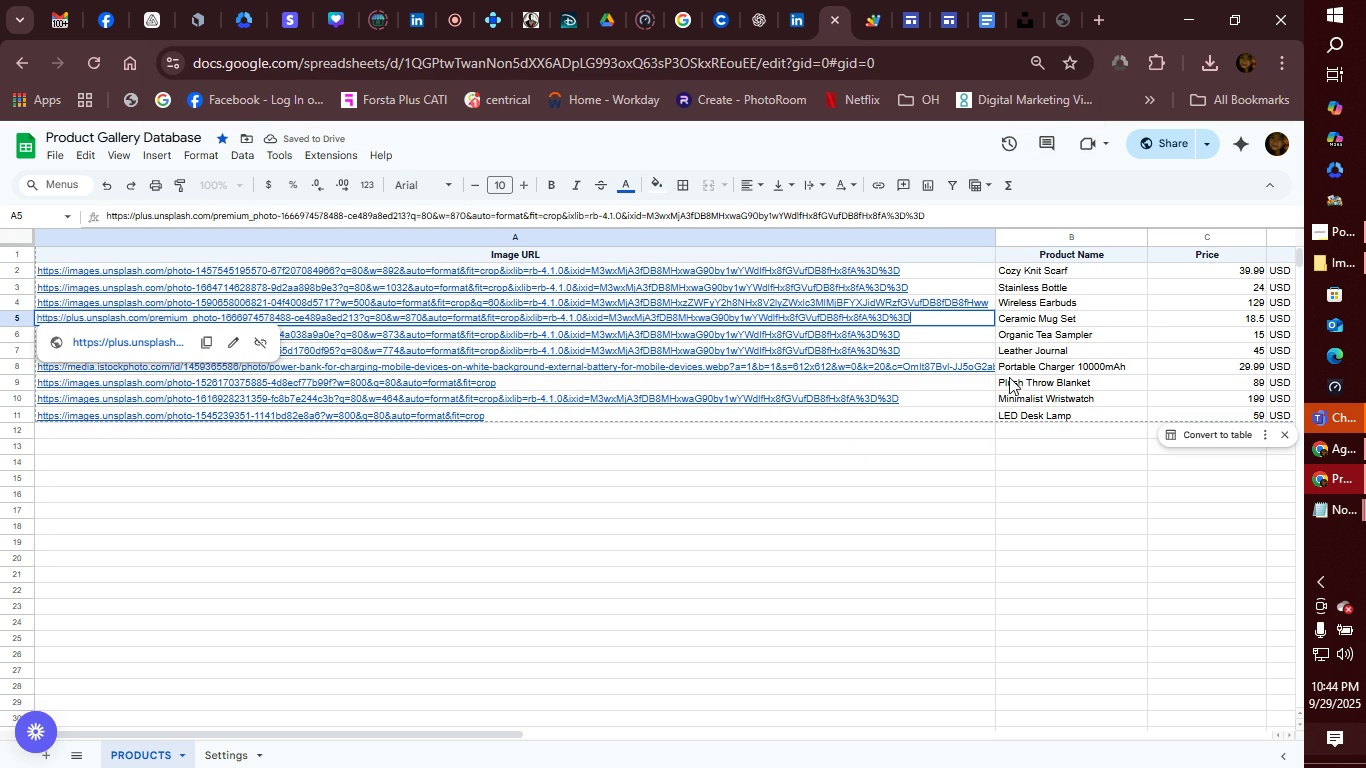 
wait(9.45)
 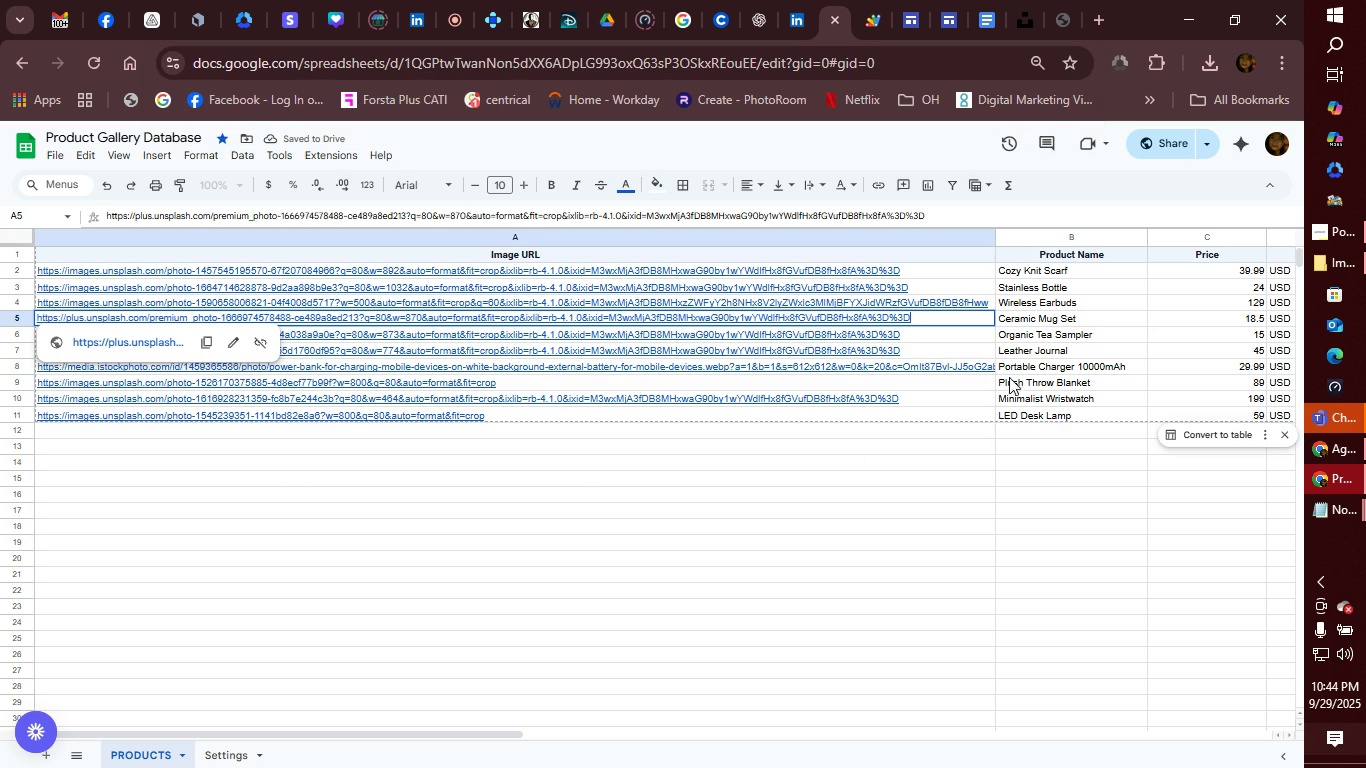 
left_click([951, 19])
 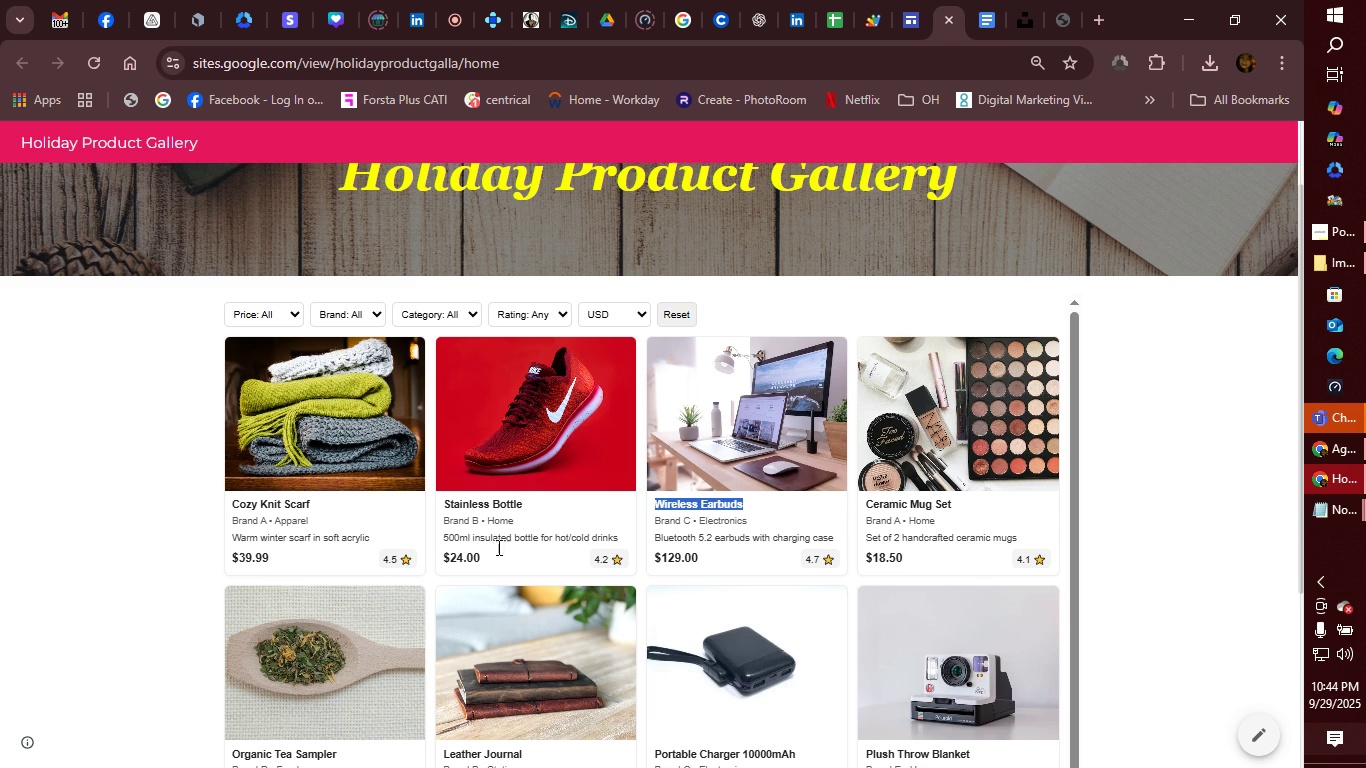 
scroll: coordinate [607, 538], scroll_direction: down, amount: 6.0